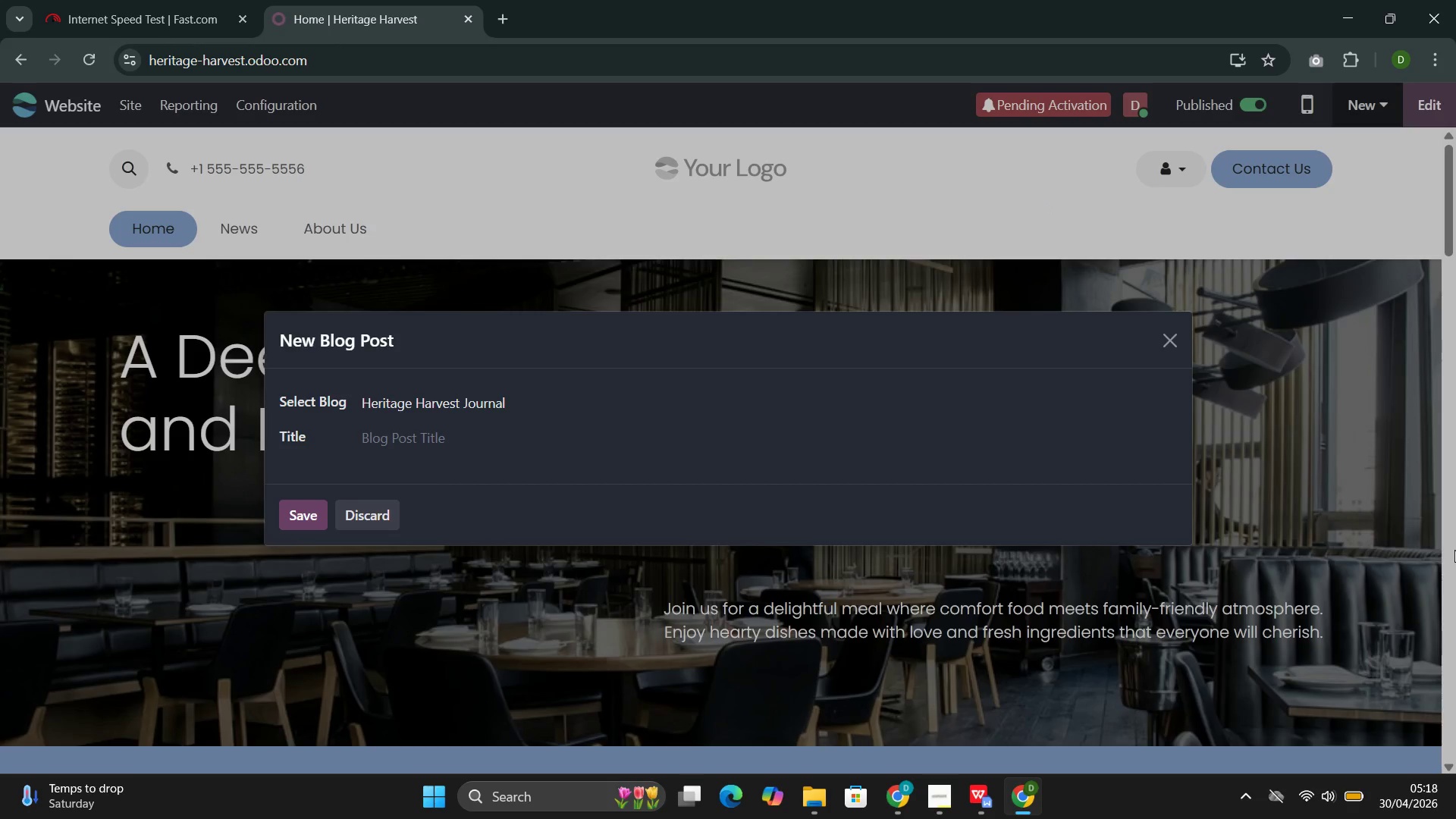 
wait(32.7)
 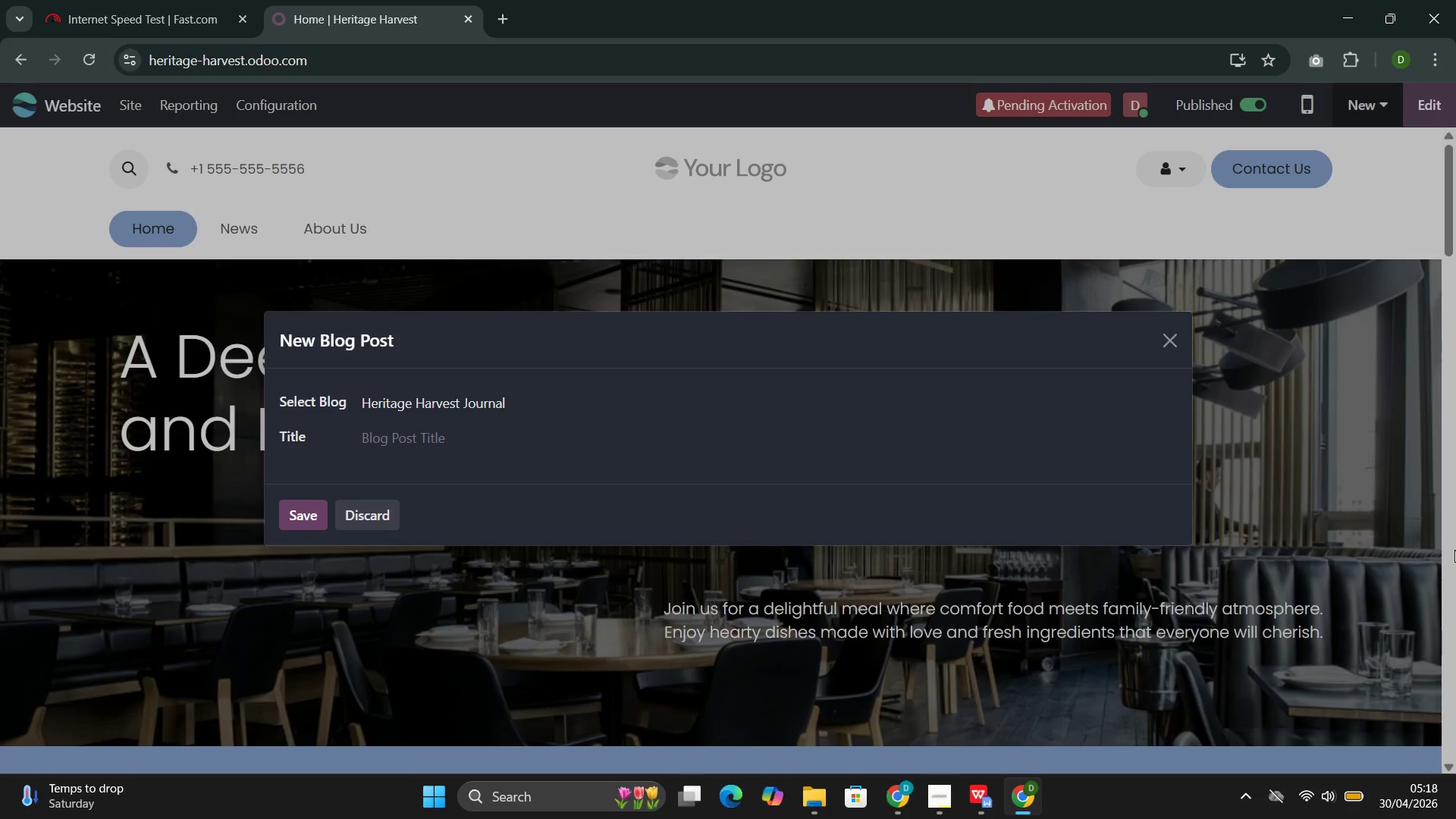 
left_click([467, 435])
 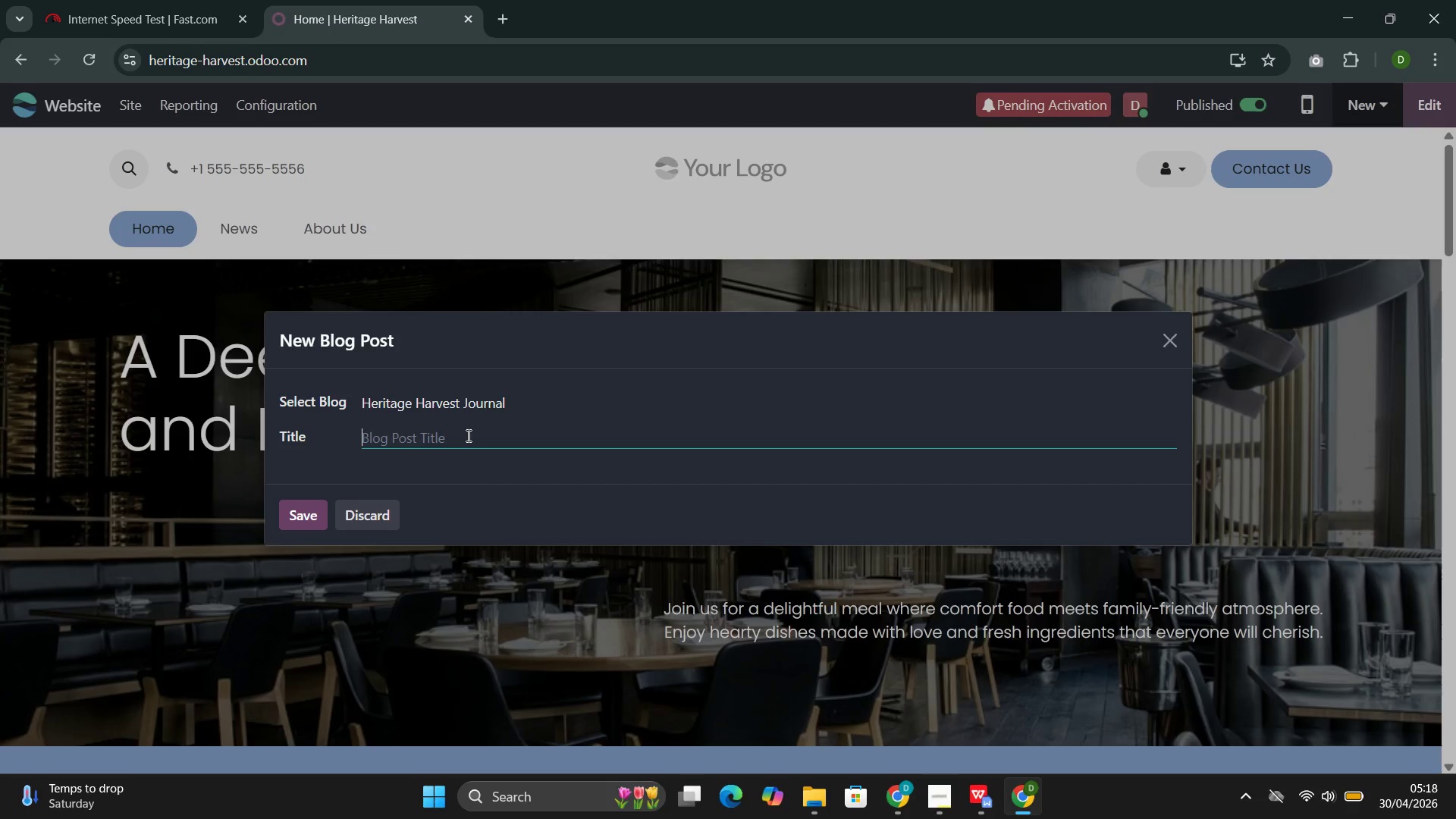 
type(Root Vegetables: The I)
key(Backspace)
type(Underground Stars of Winter )
 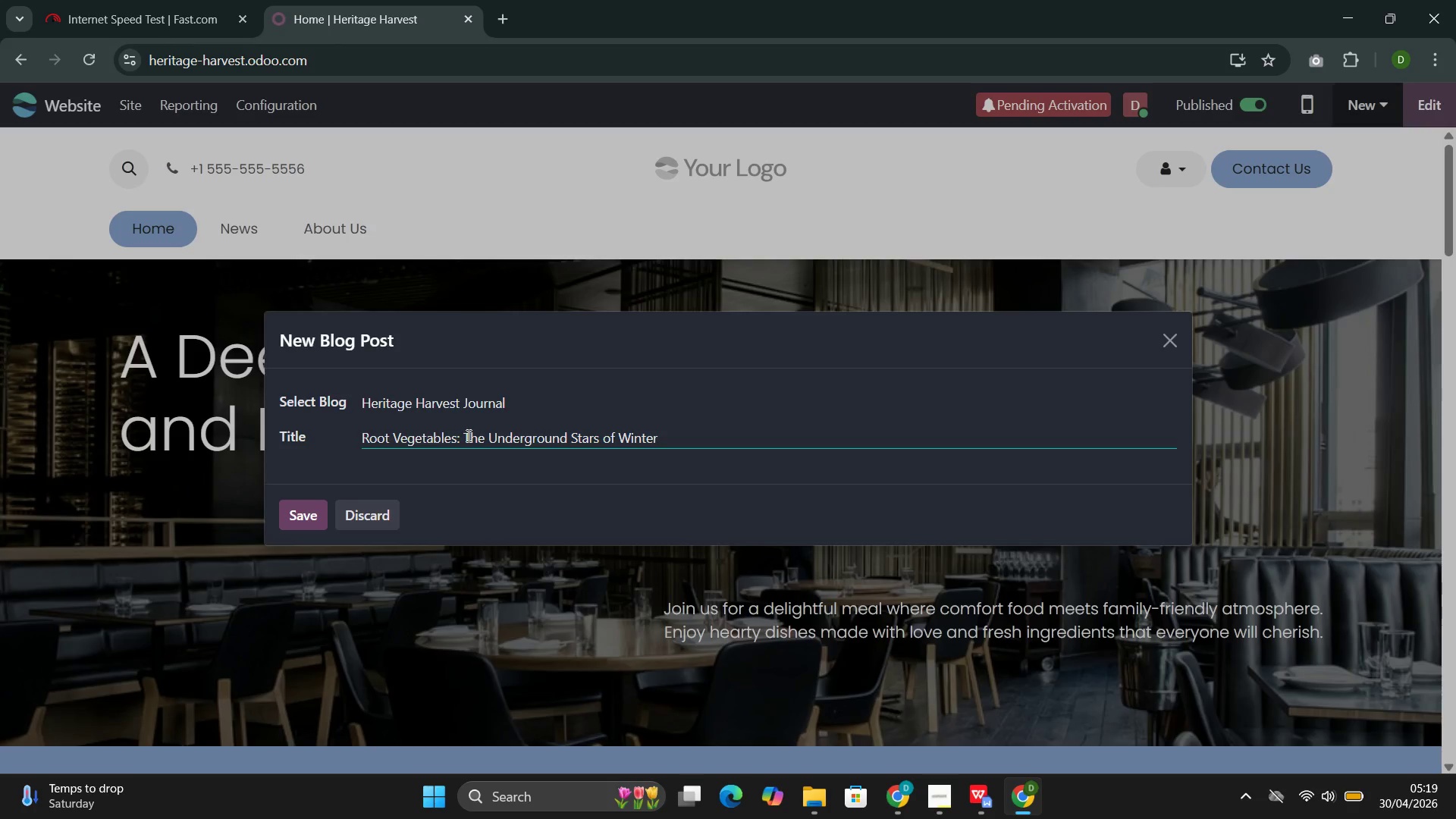 
wait(7.08)
 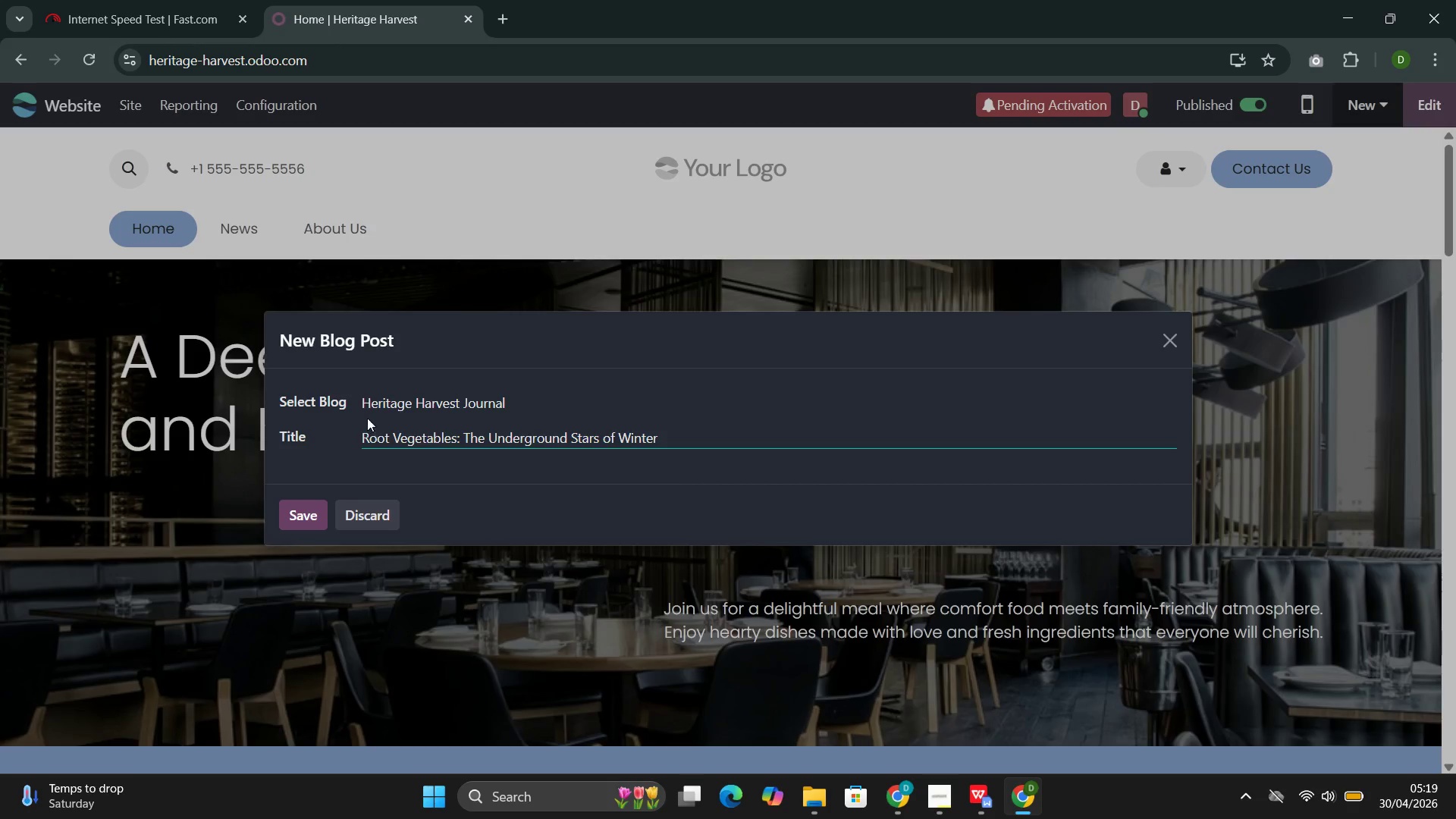 
left_click([310, 508])
 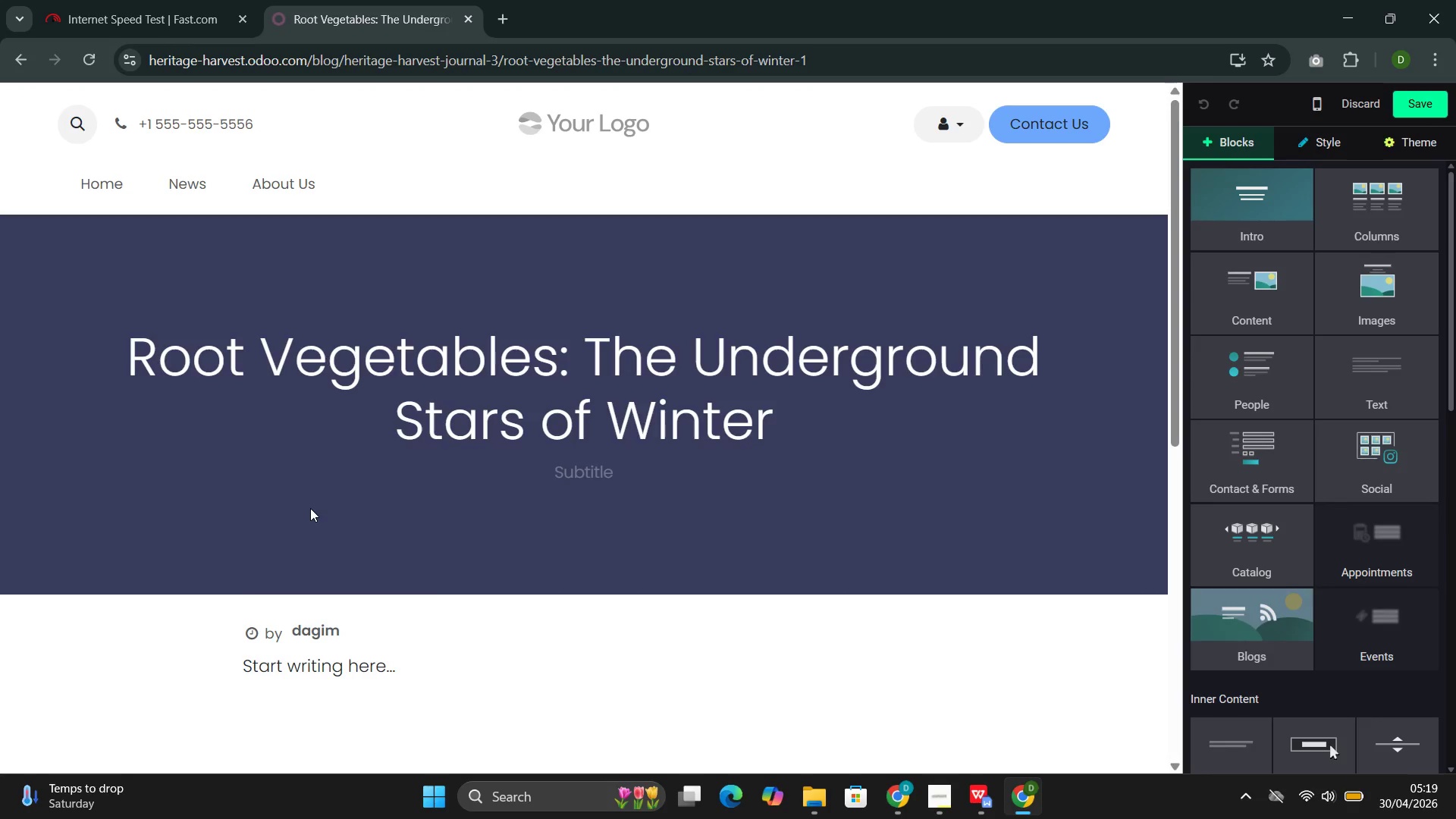 
wait(19.25)
 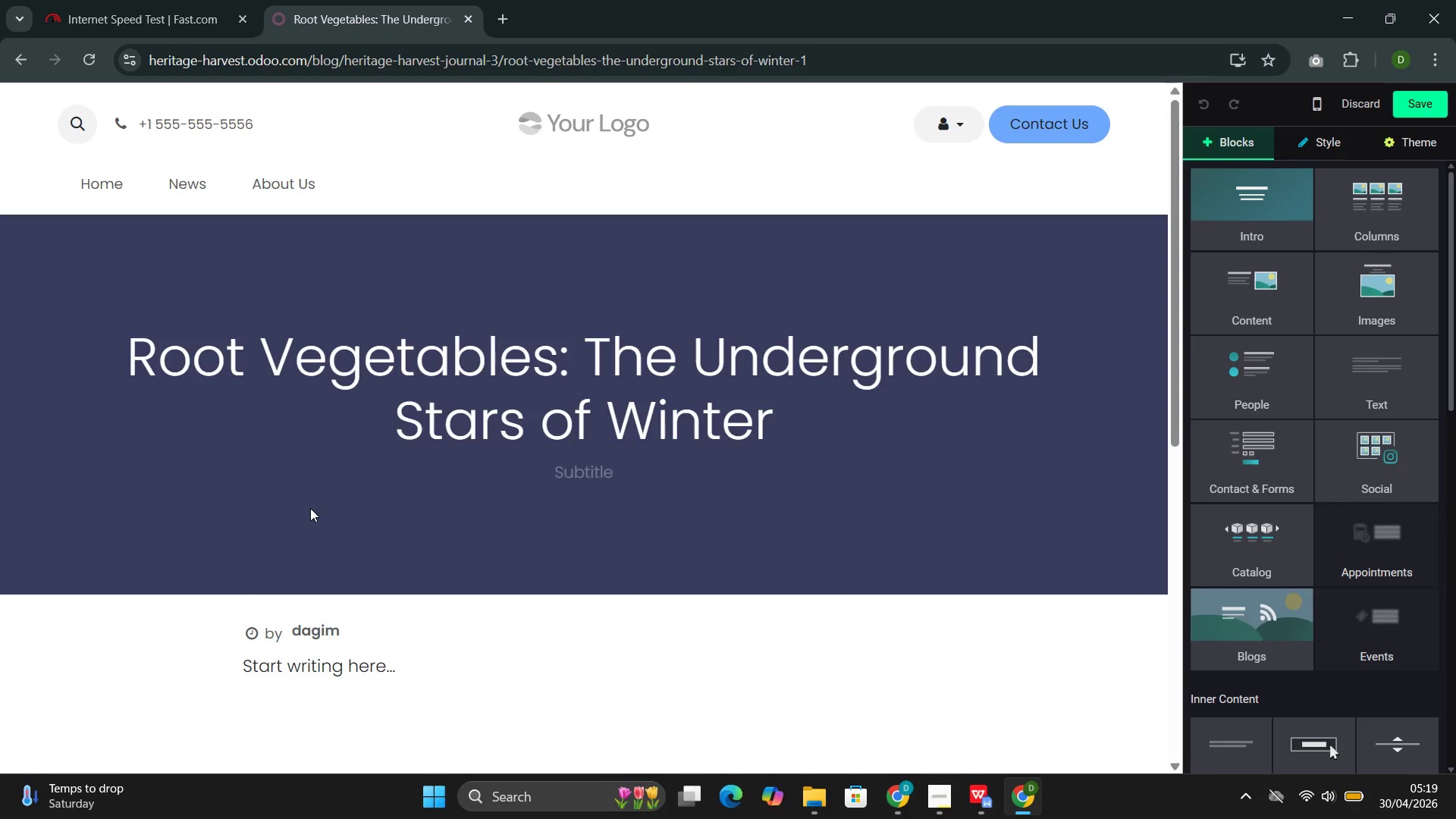 
left_click([1233, 297])
 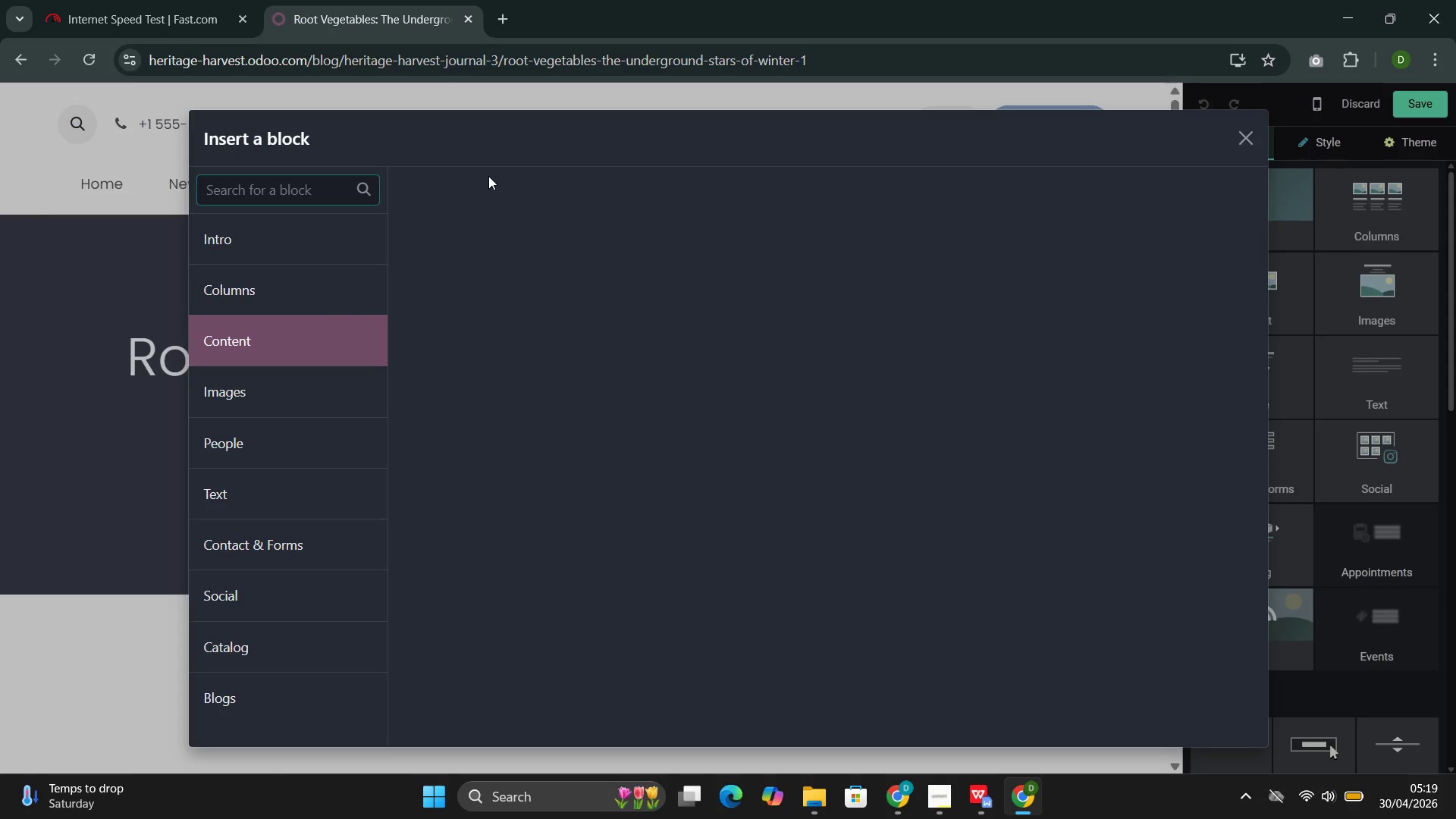 
mouse_move([516, 306])
 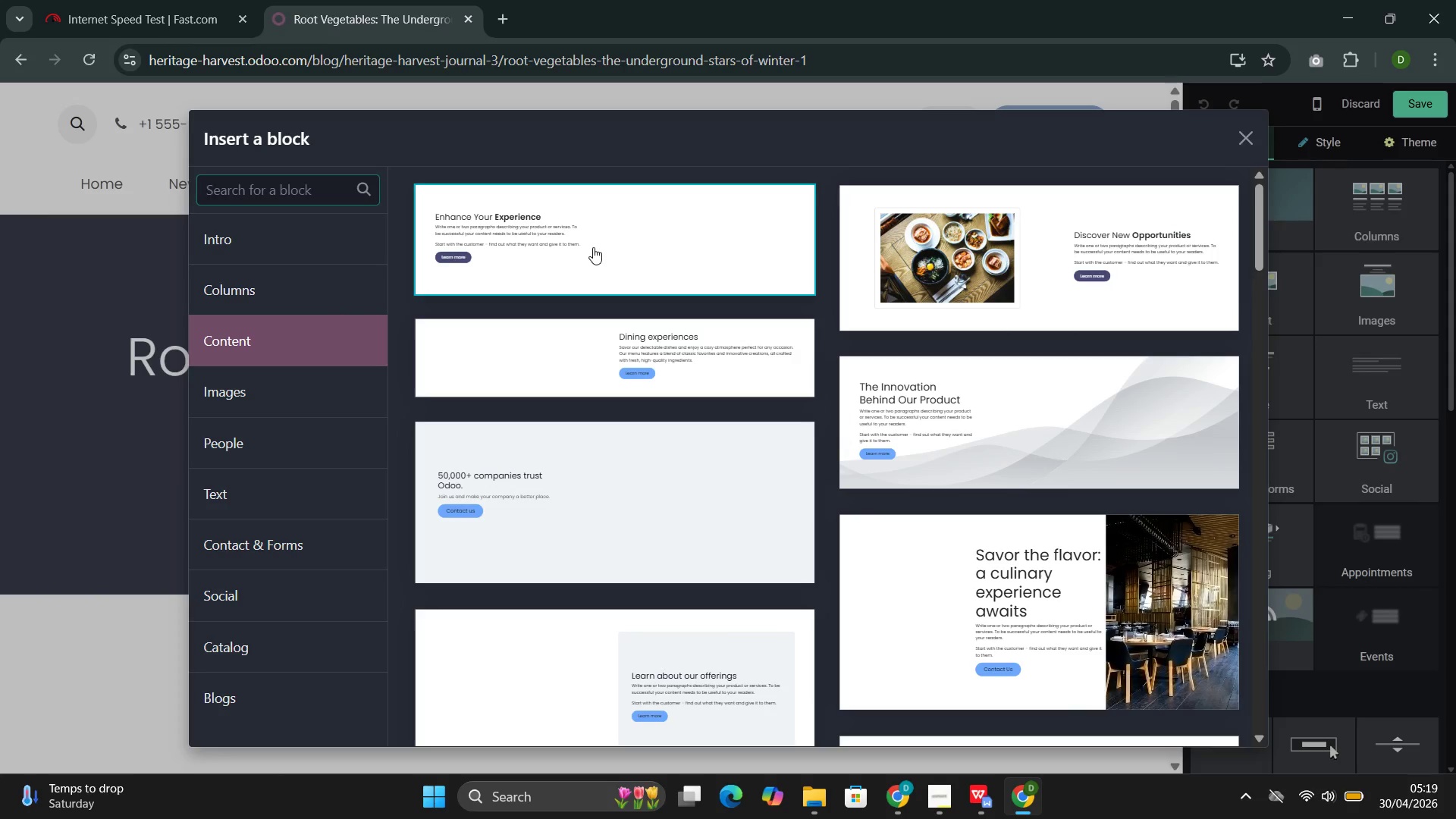 
left_click([593, 247])
 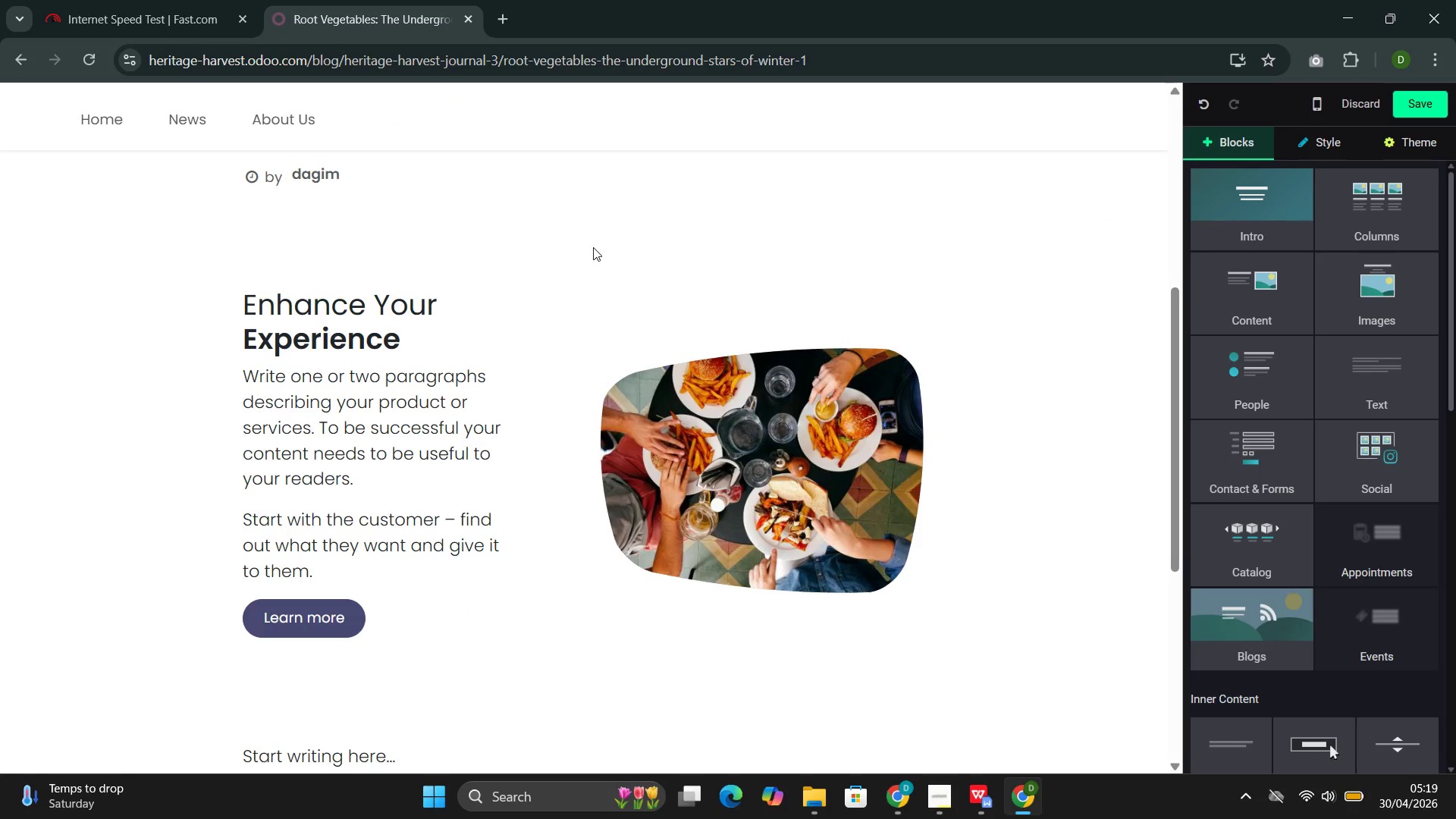 
wait(10.0)
 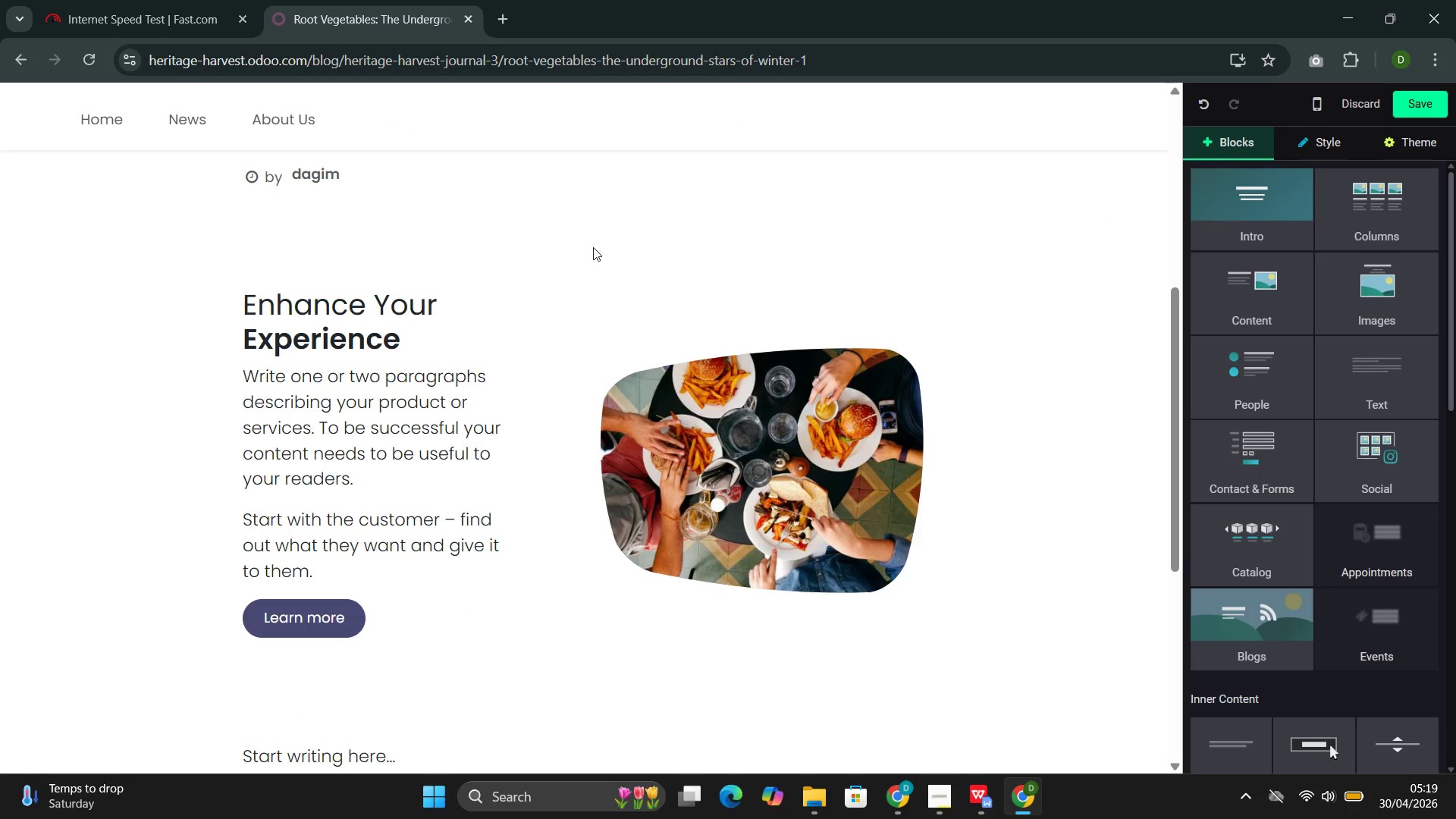 
left_click([428, 299])
 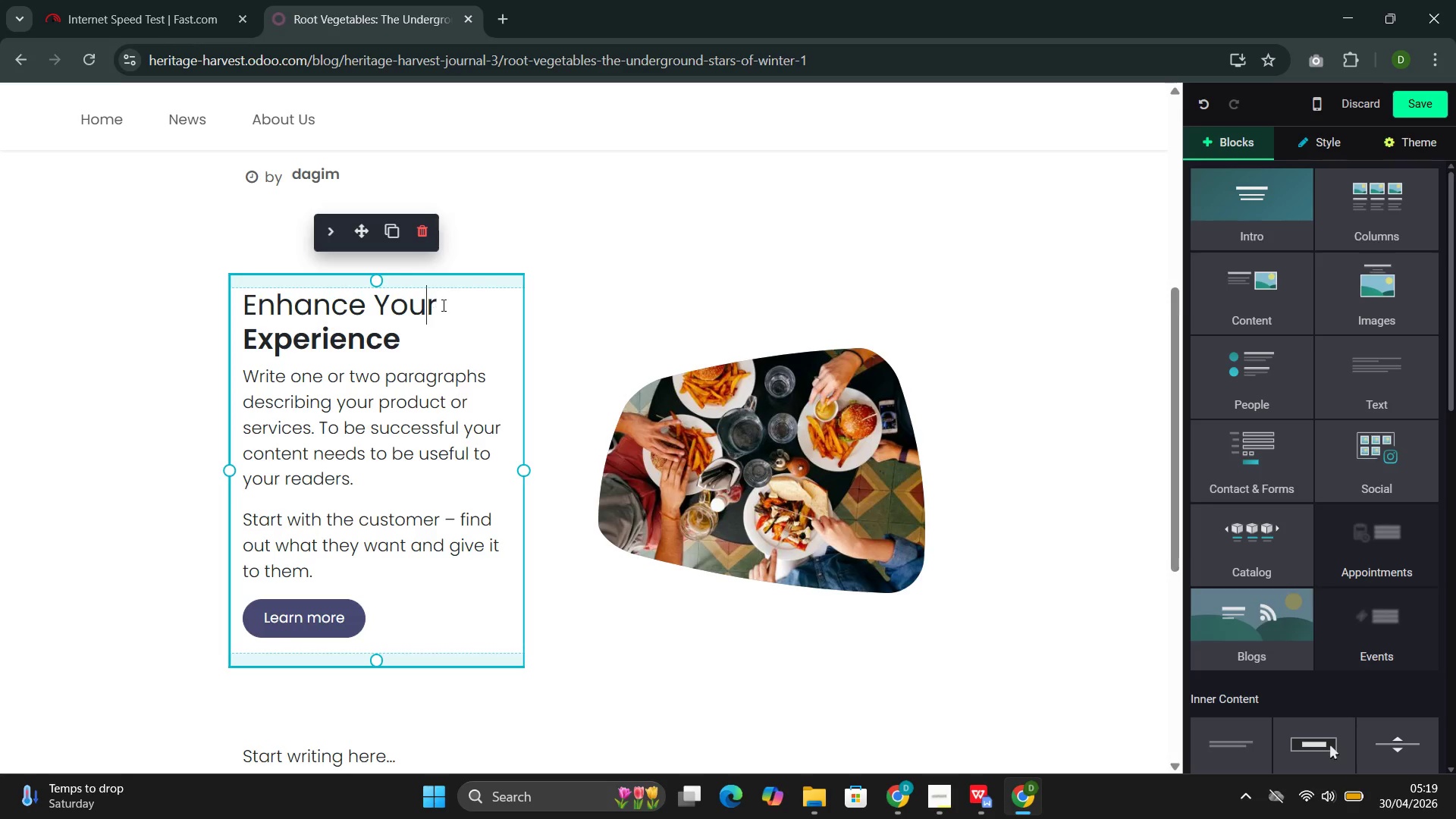 
left_click_drag(start_coordinate=[444, 305], to_coordinate=[265, 306])
 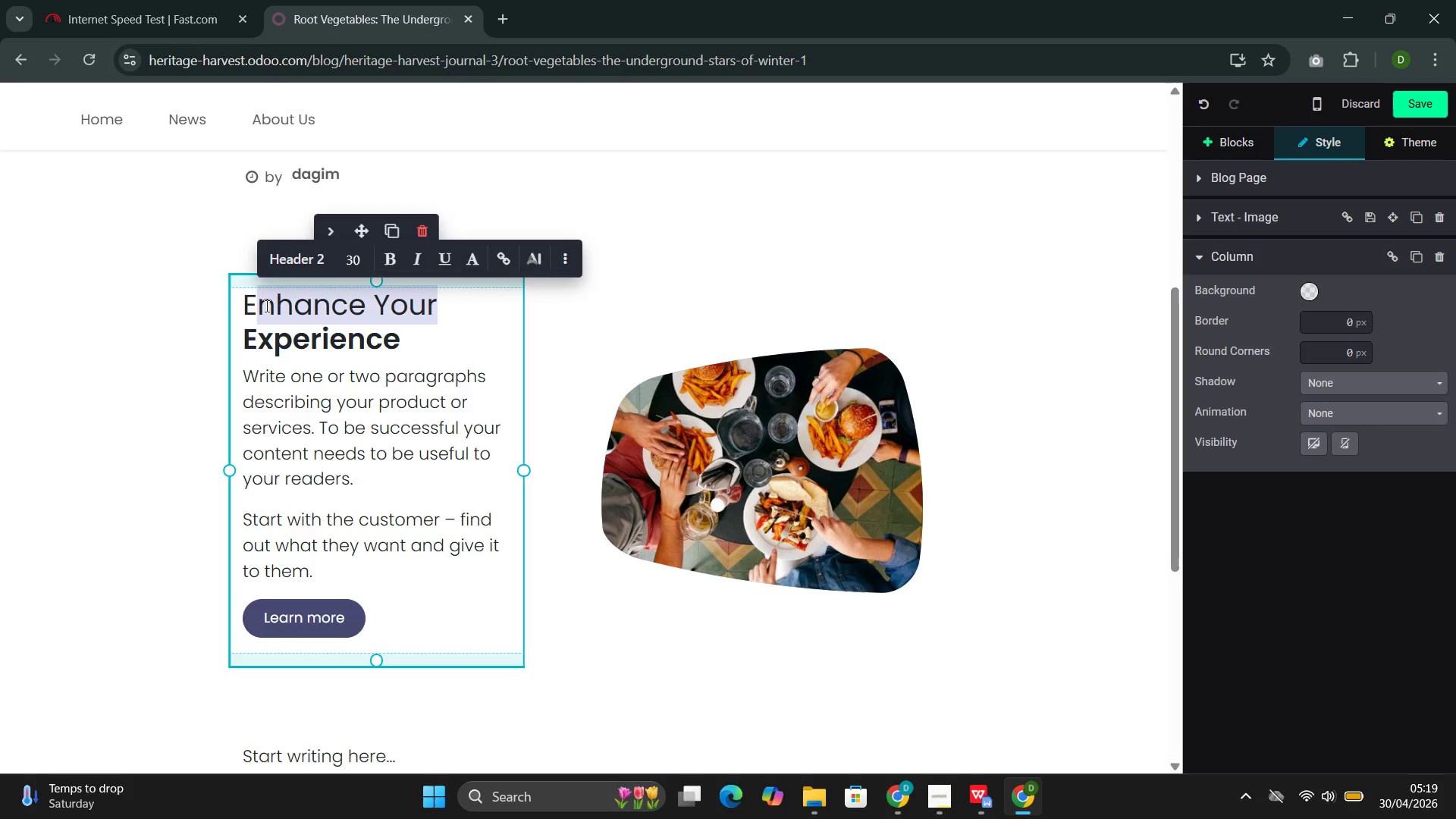 
key(Backspace)
 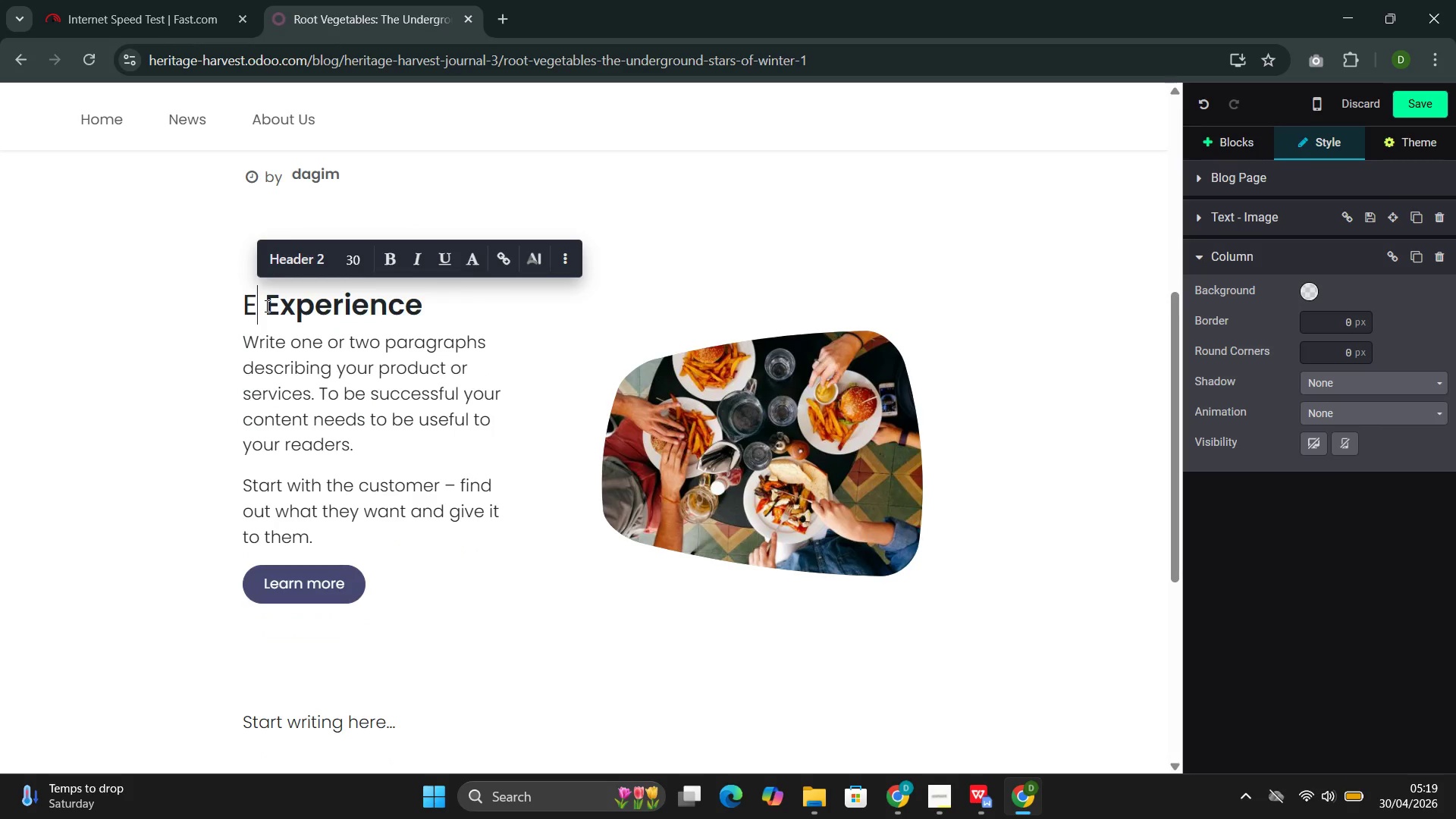 
key(Backspace)
 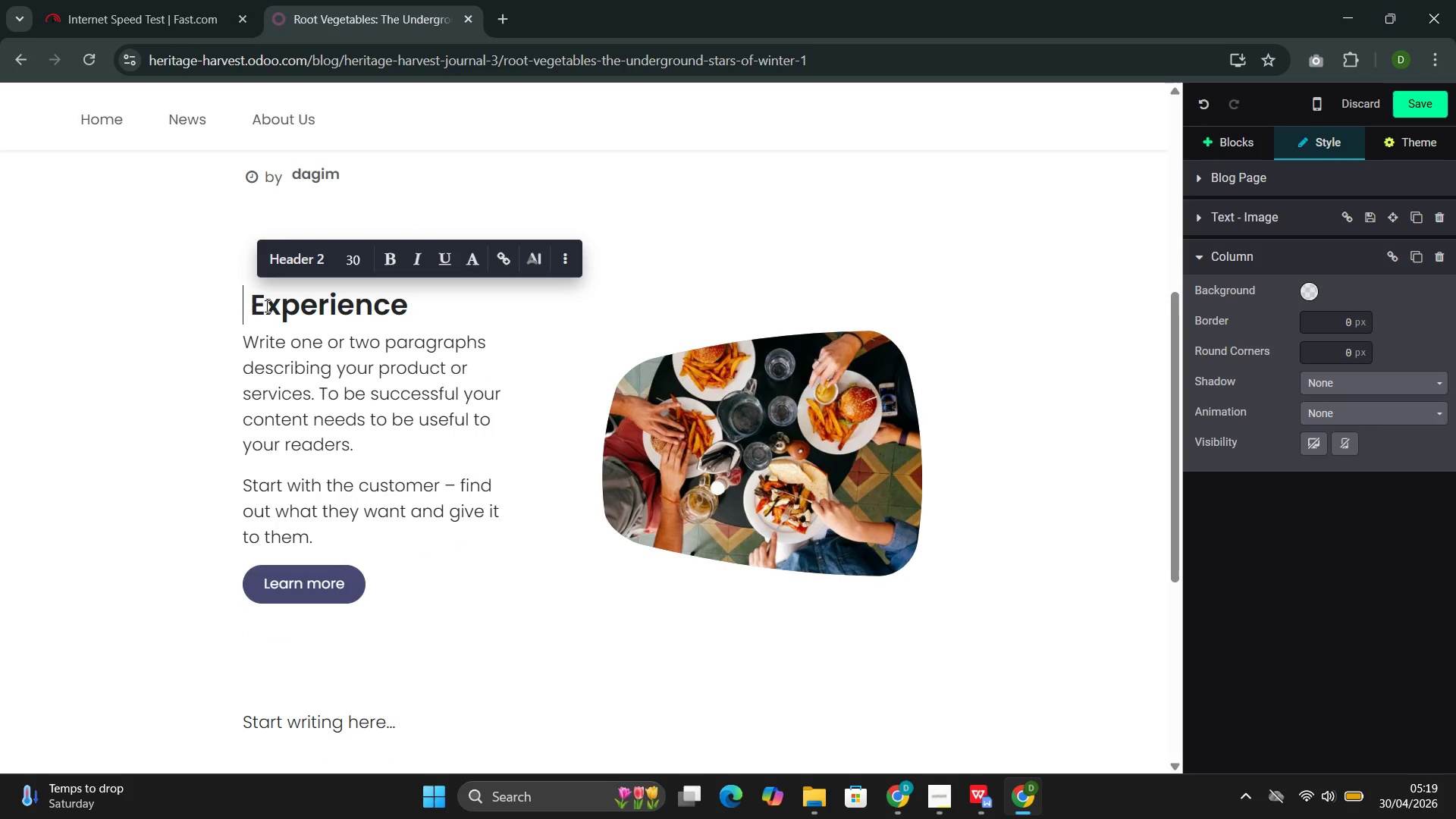 
key(Backspace)
 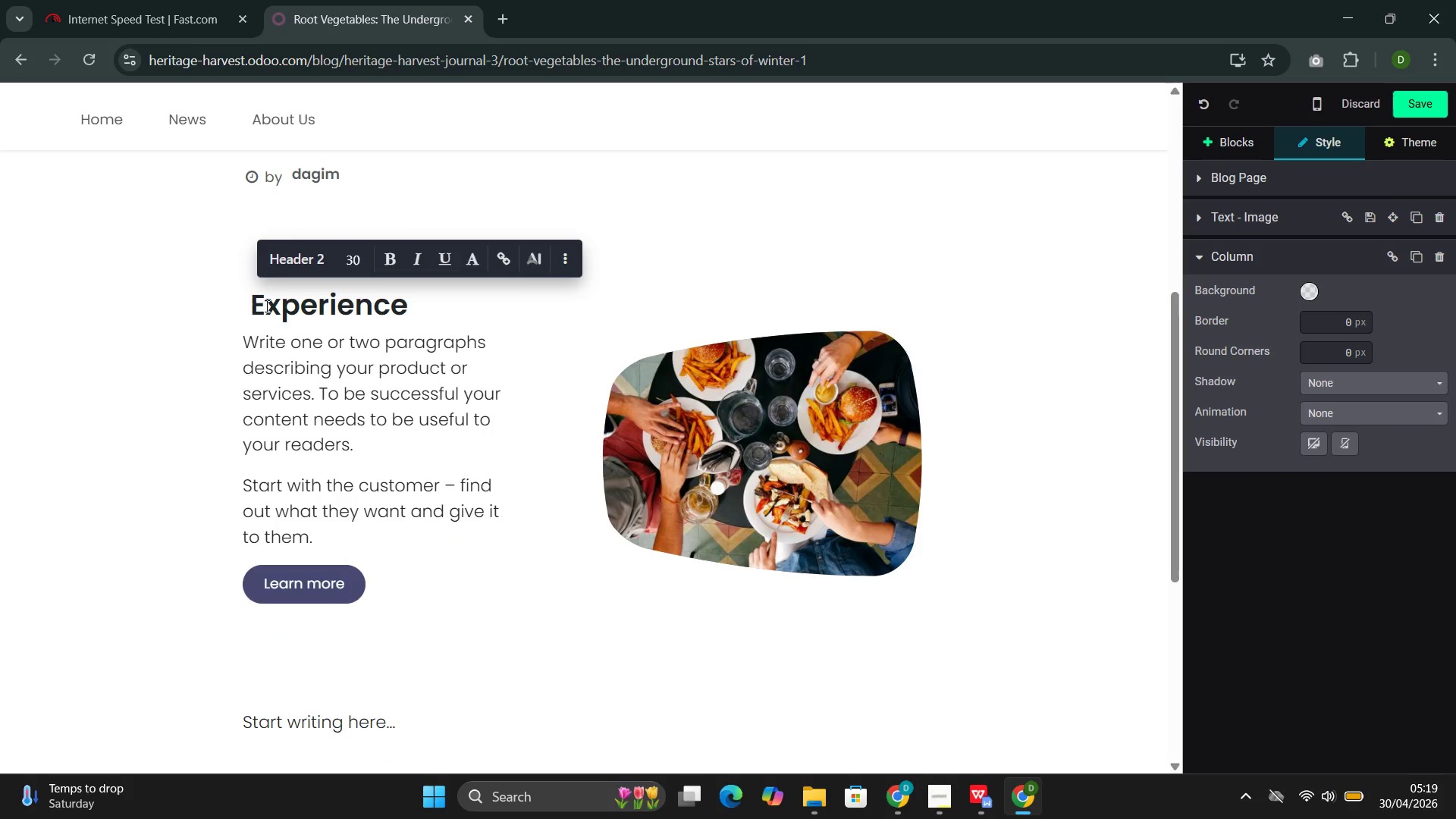 
key(ArrowRight)
 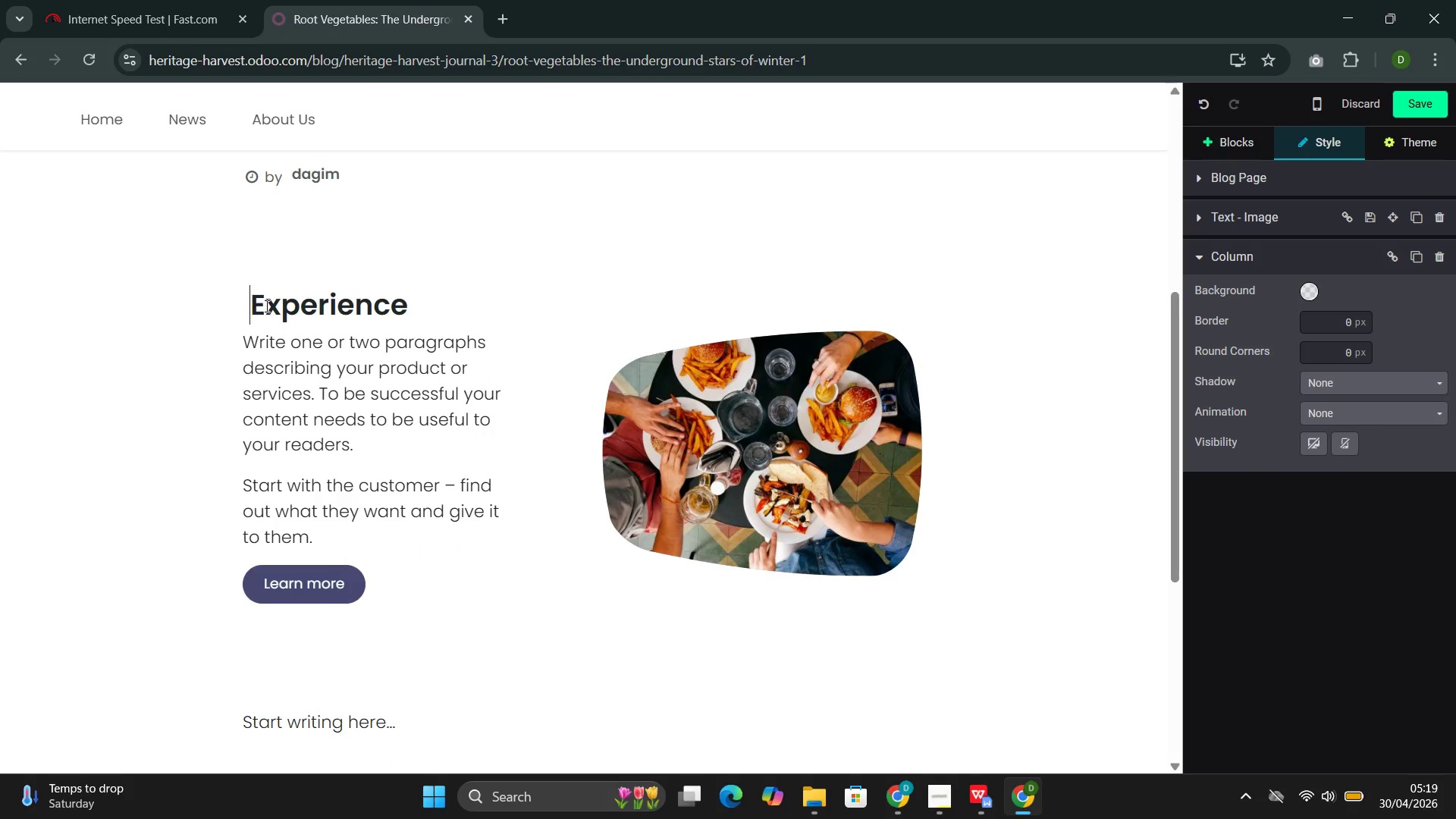 
key(Backspace)
 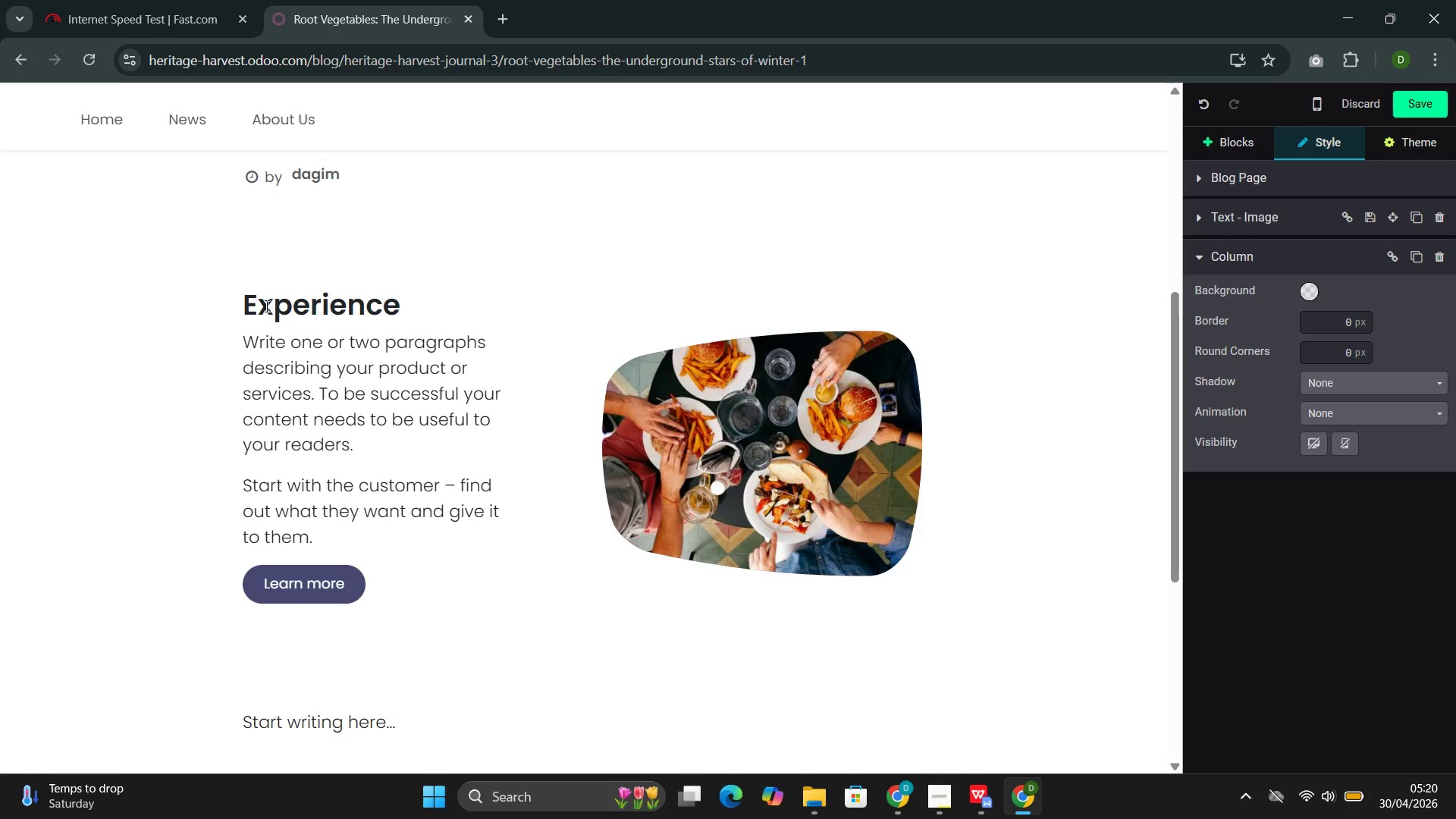 
wait(11.05)
 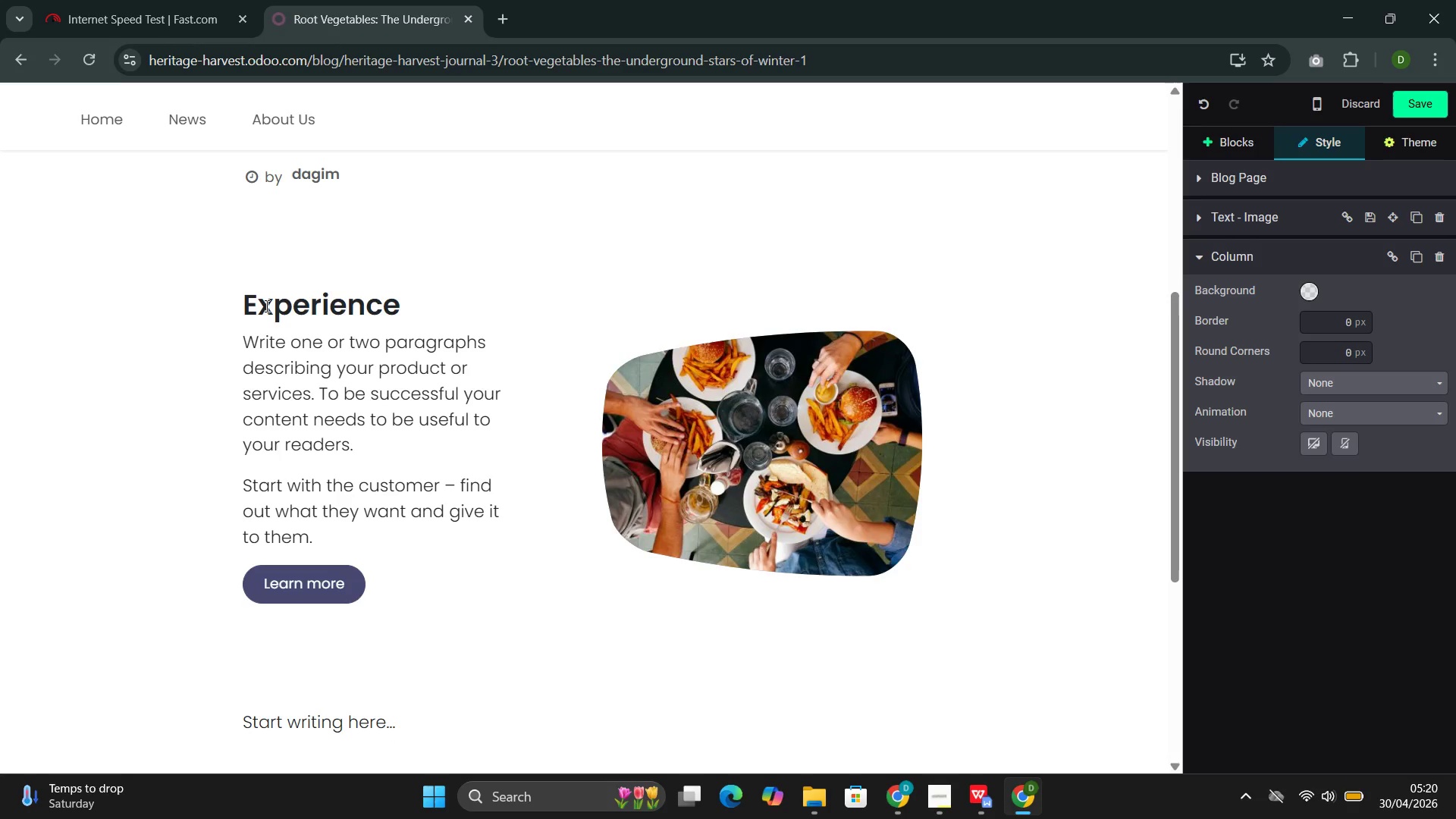 
left_click_drag(start_coordinate=[421, 300], to_coordinate=[258, 300])
 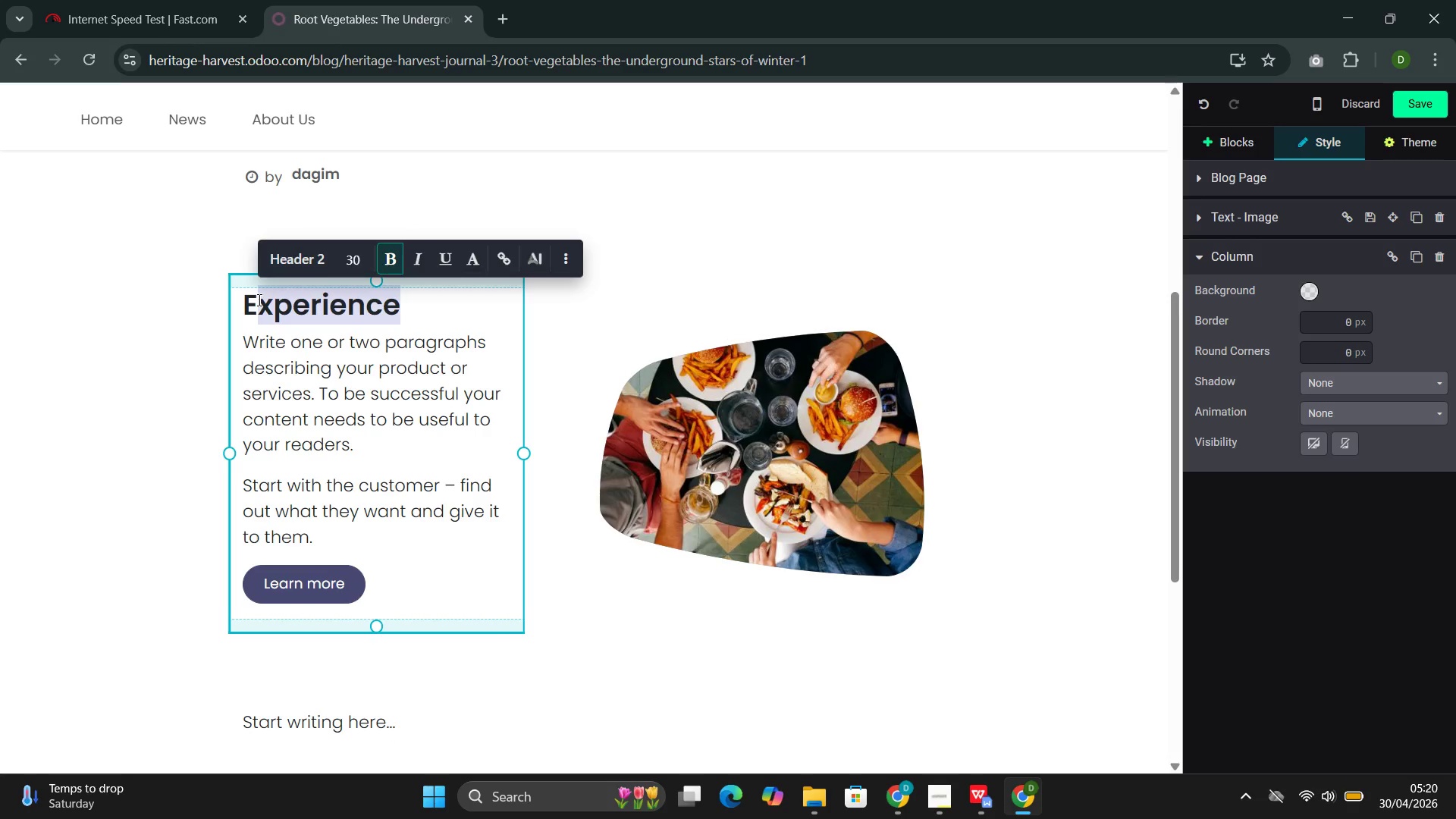 
key(Backspace)
key(Backspace)
type(Roor)
key(Backspace)
type(t Vegetaa)
key(Backspace)
type(ble )
 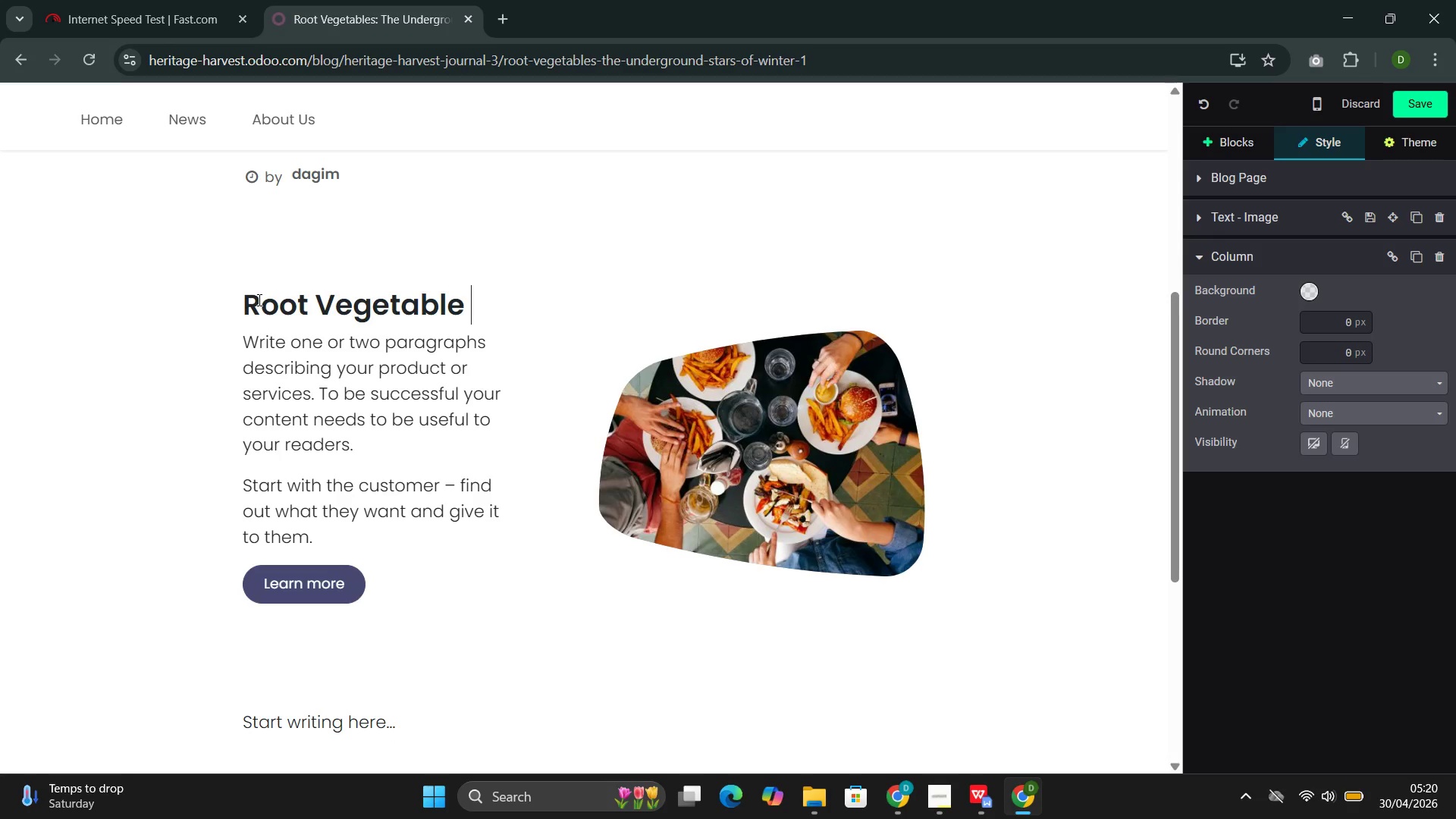 
wait(5.28)
 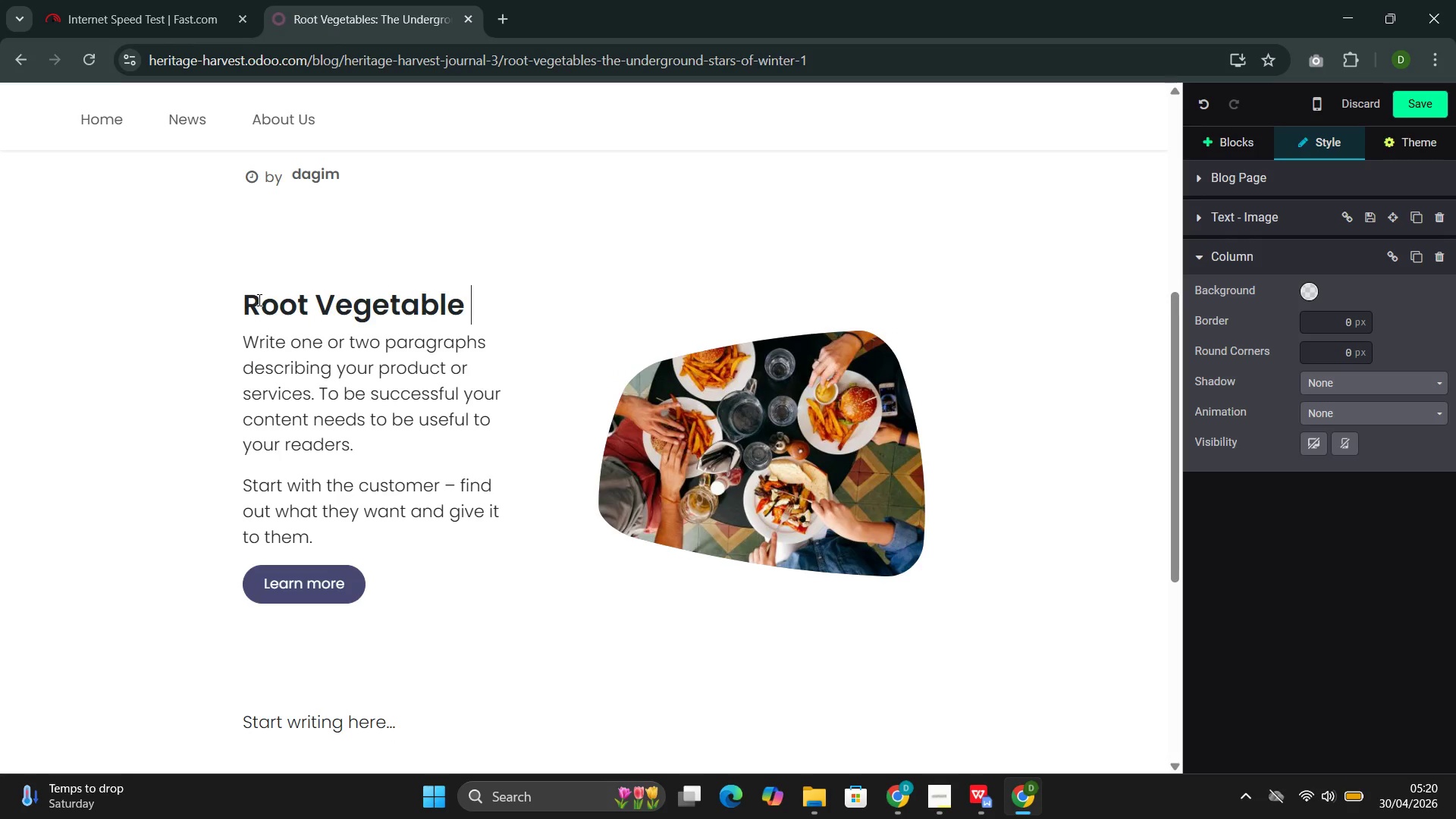 
key(Backspace)
type(s: THe )
key(Backspace)
key(Backspace)
key(Backspace)
type(he )
 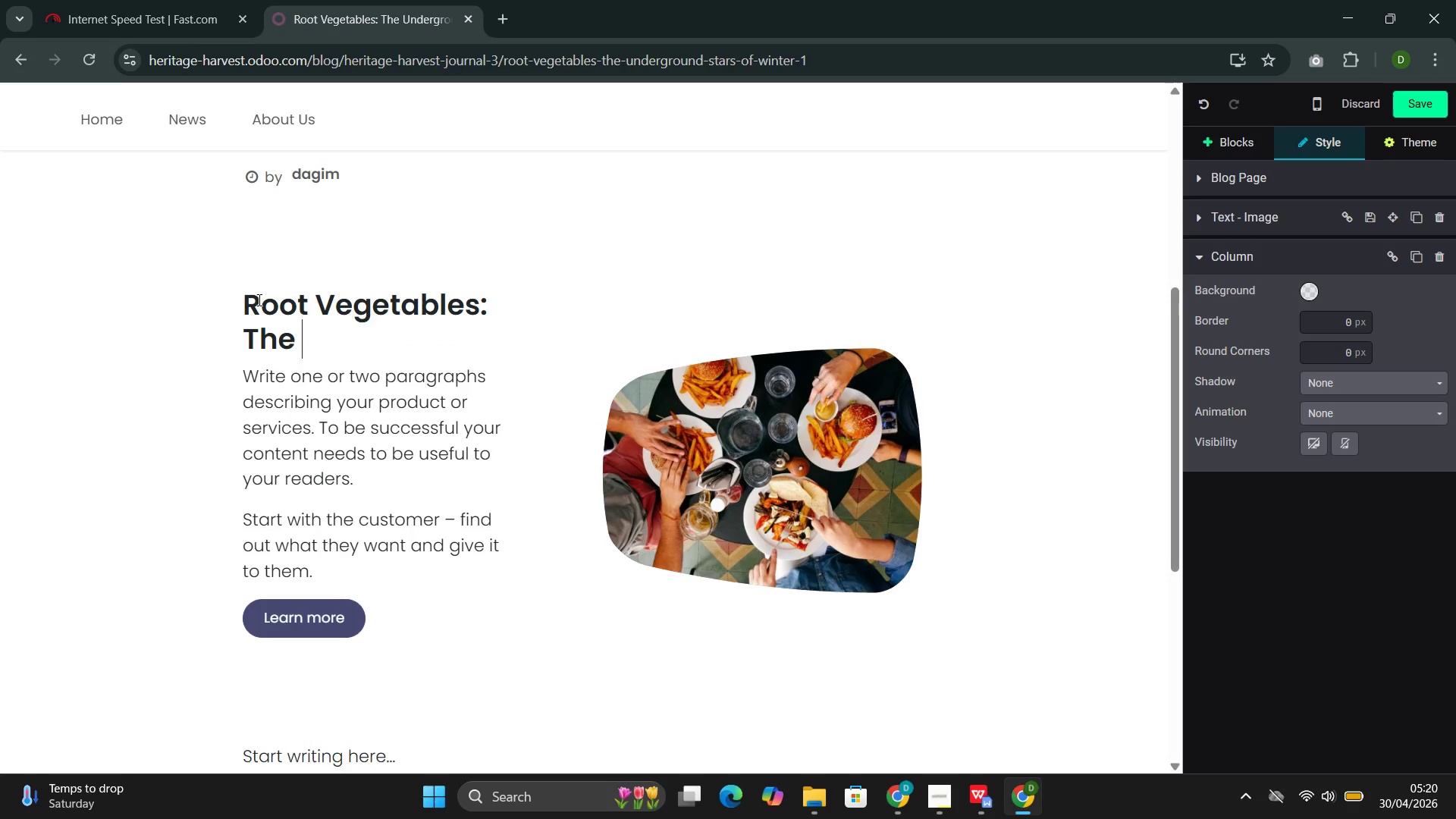 
wait(5.62)
 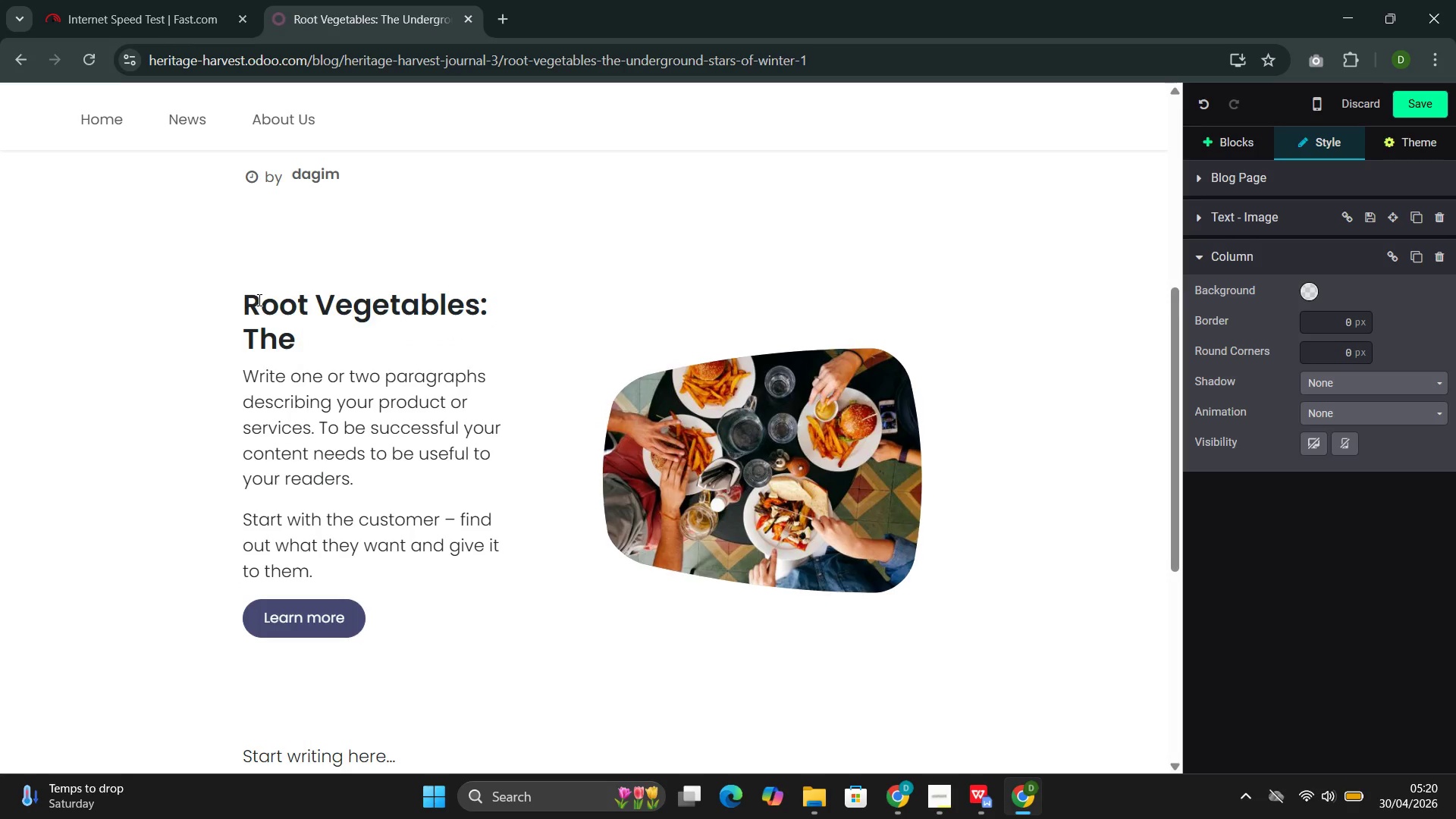 
type(Undergroub)
key(Backspace)
type(nd )
 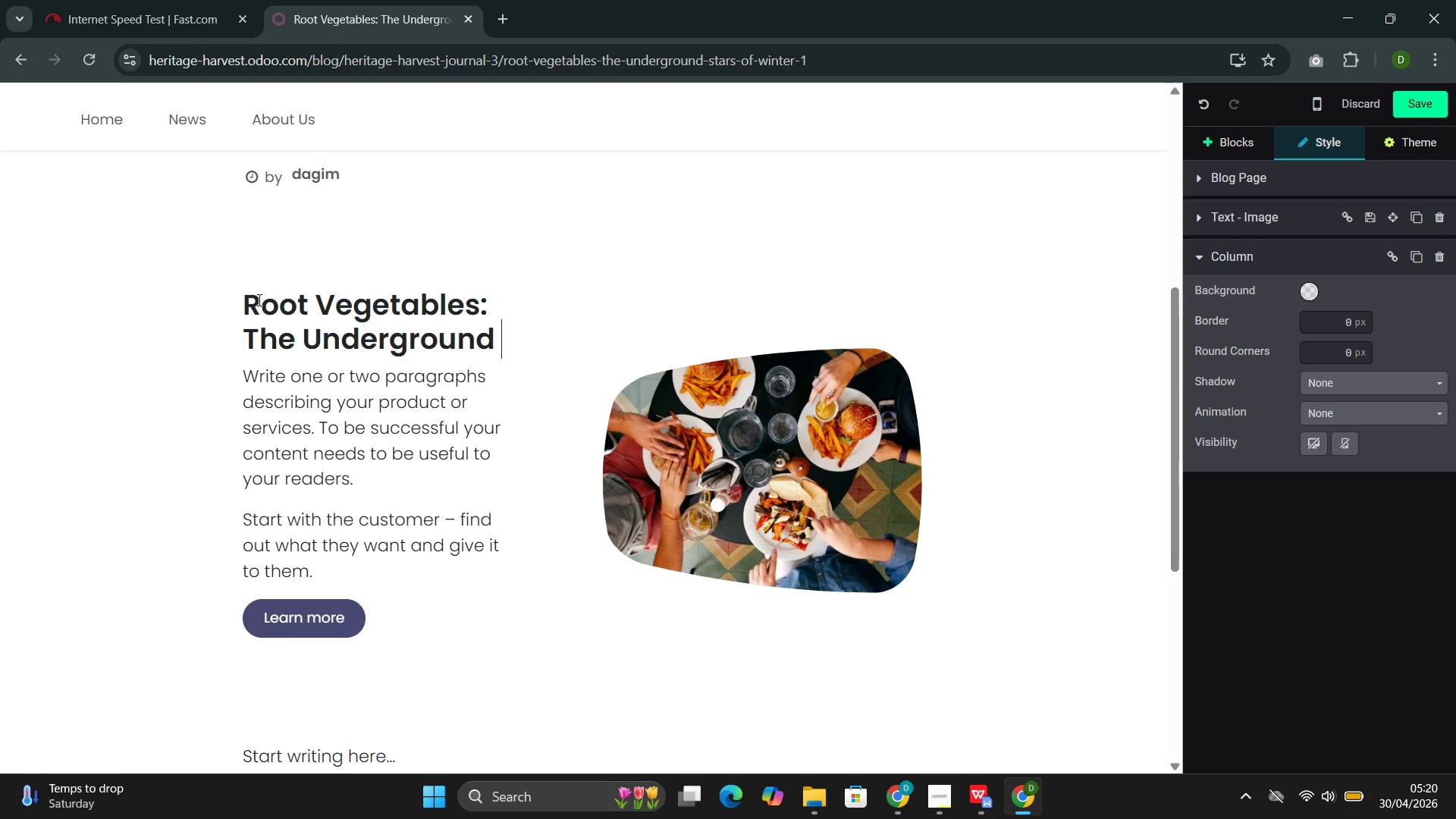 
type(Start of Winter)
 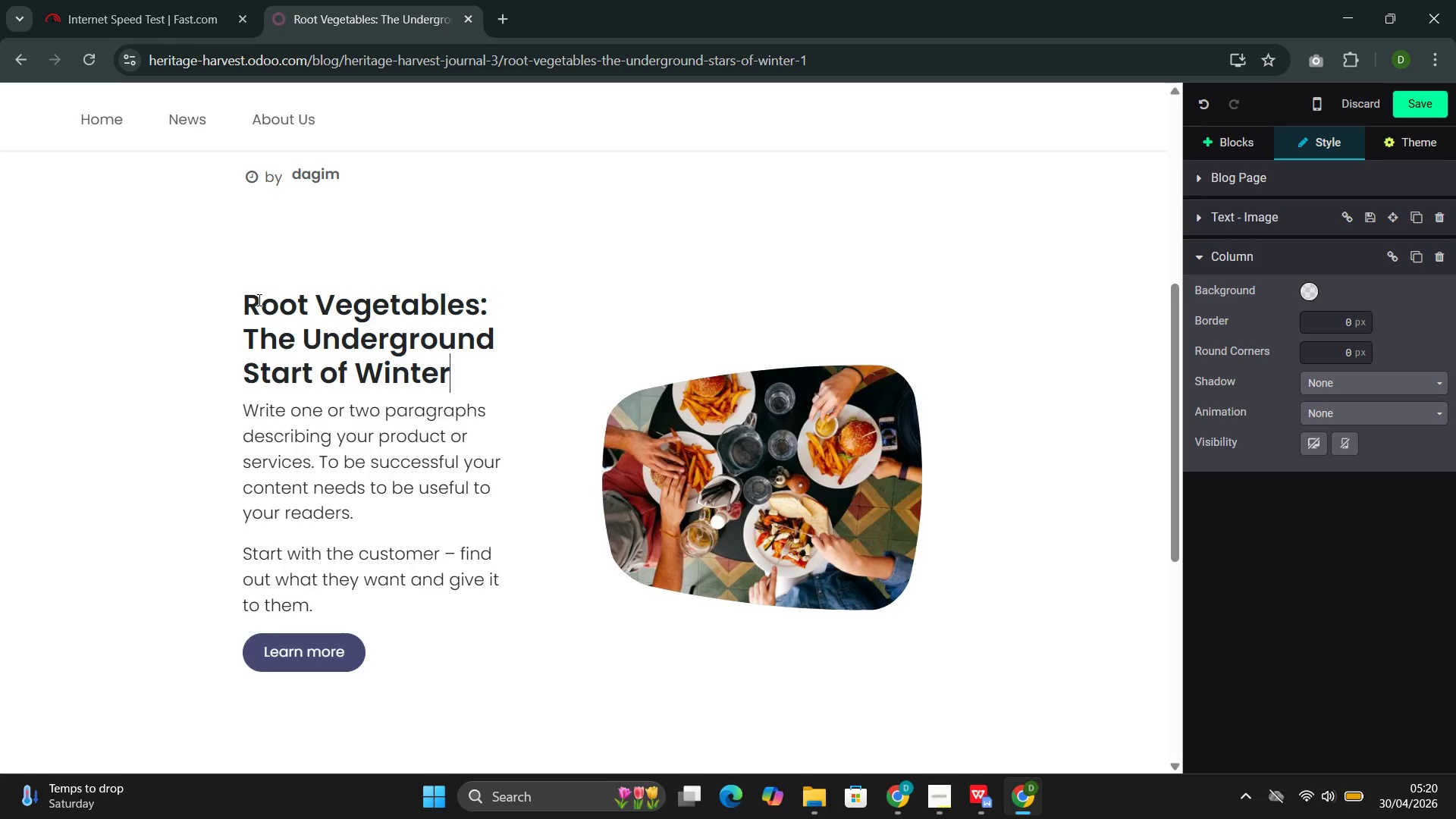 
left_click_drag(start_coordinate=[351, 649], to_coordinate=[264, 419])
 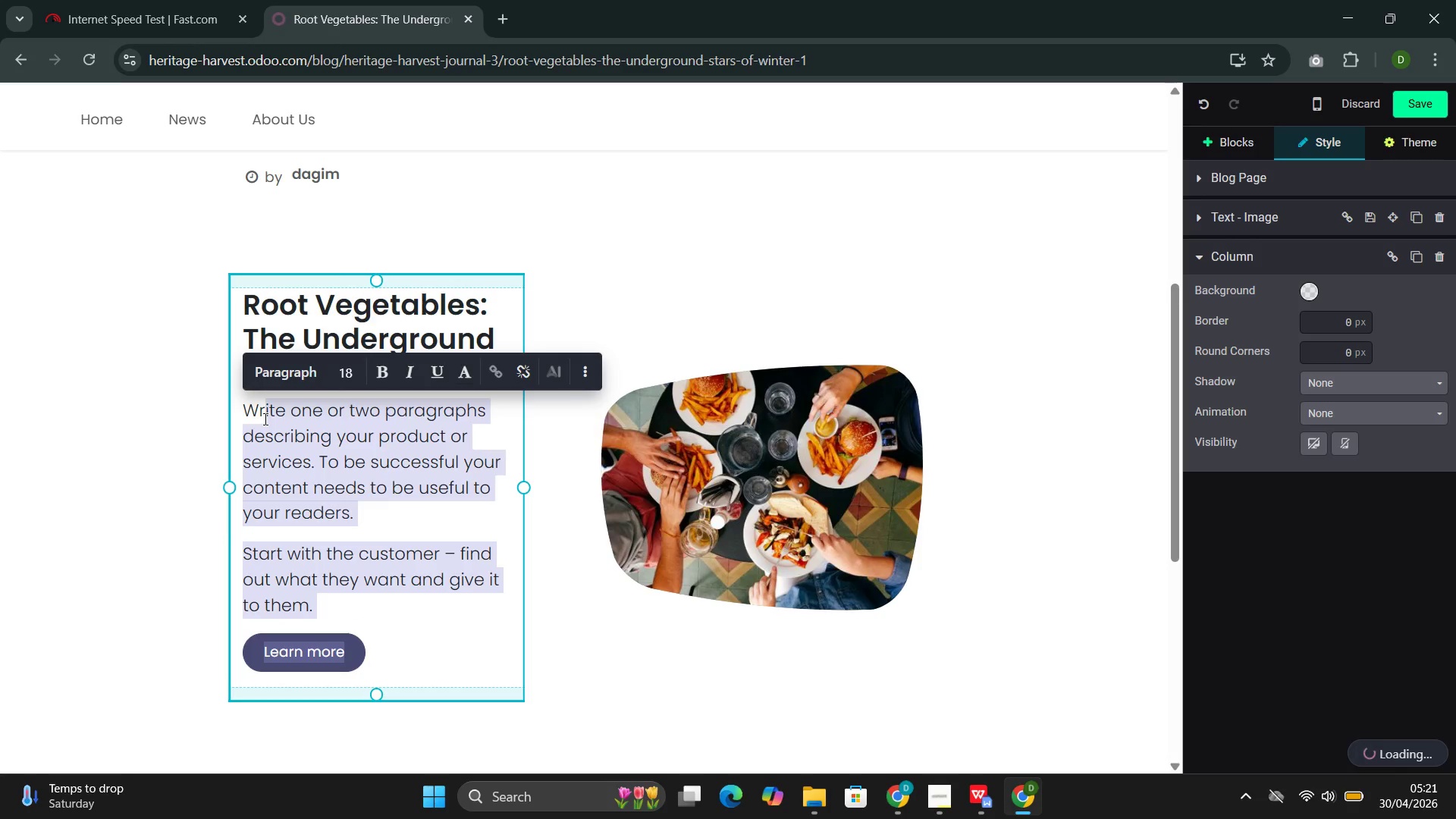 
key(Backspace)
key(Backspace)
key(Backspace)
type(When the first frost settles over the fie;)
key(Backspace)
type(ld )
 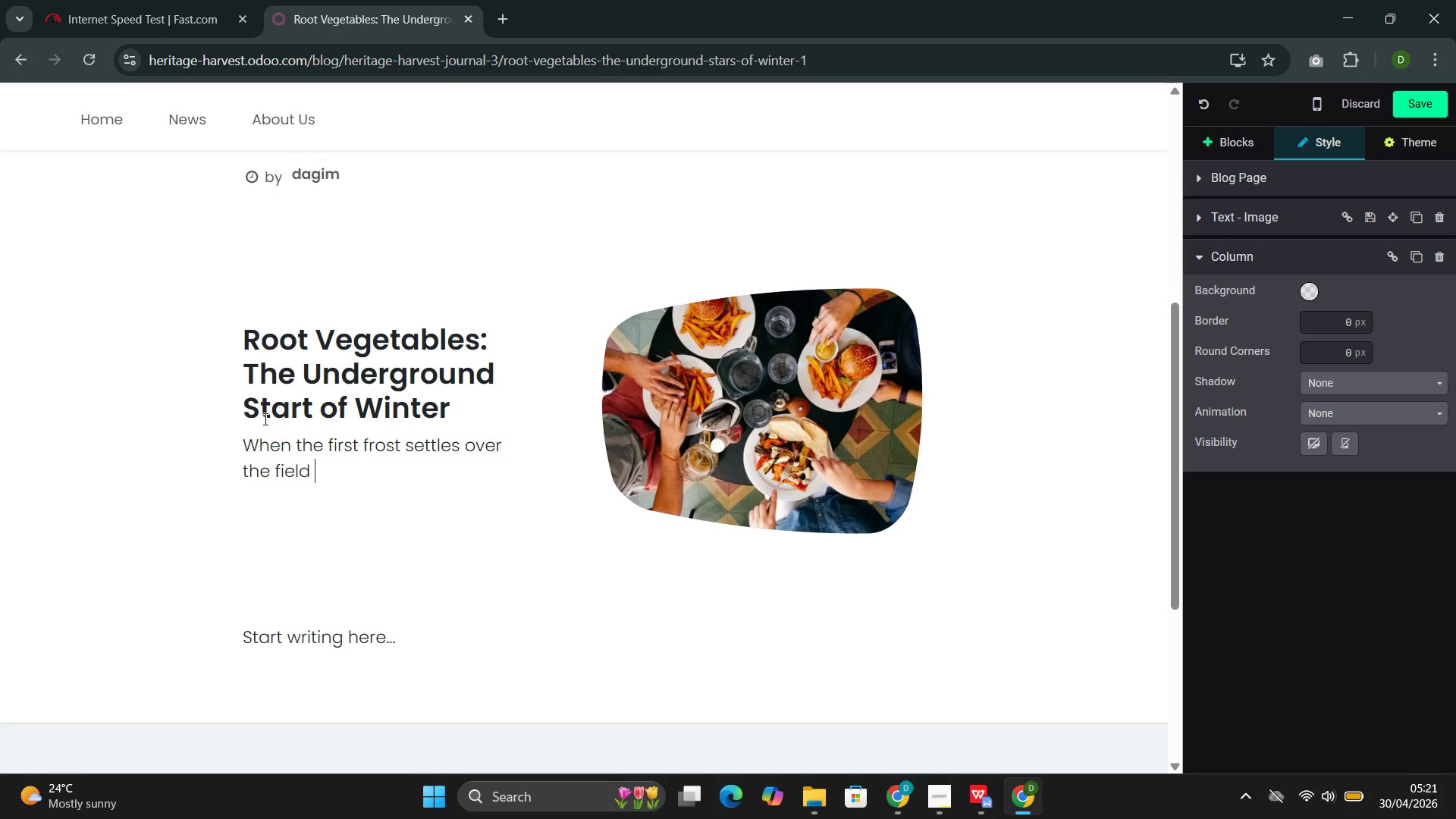 
left_click([893, 725])